 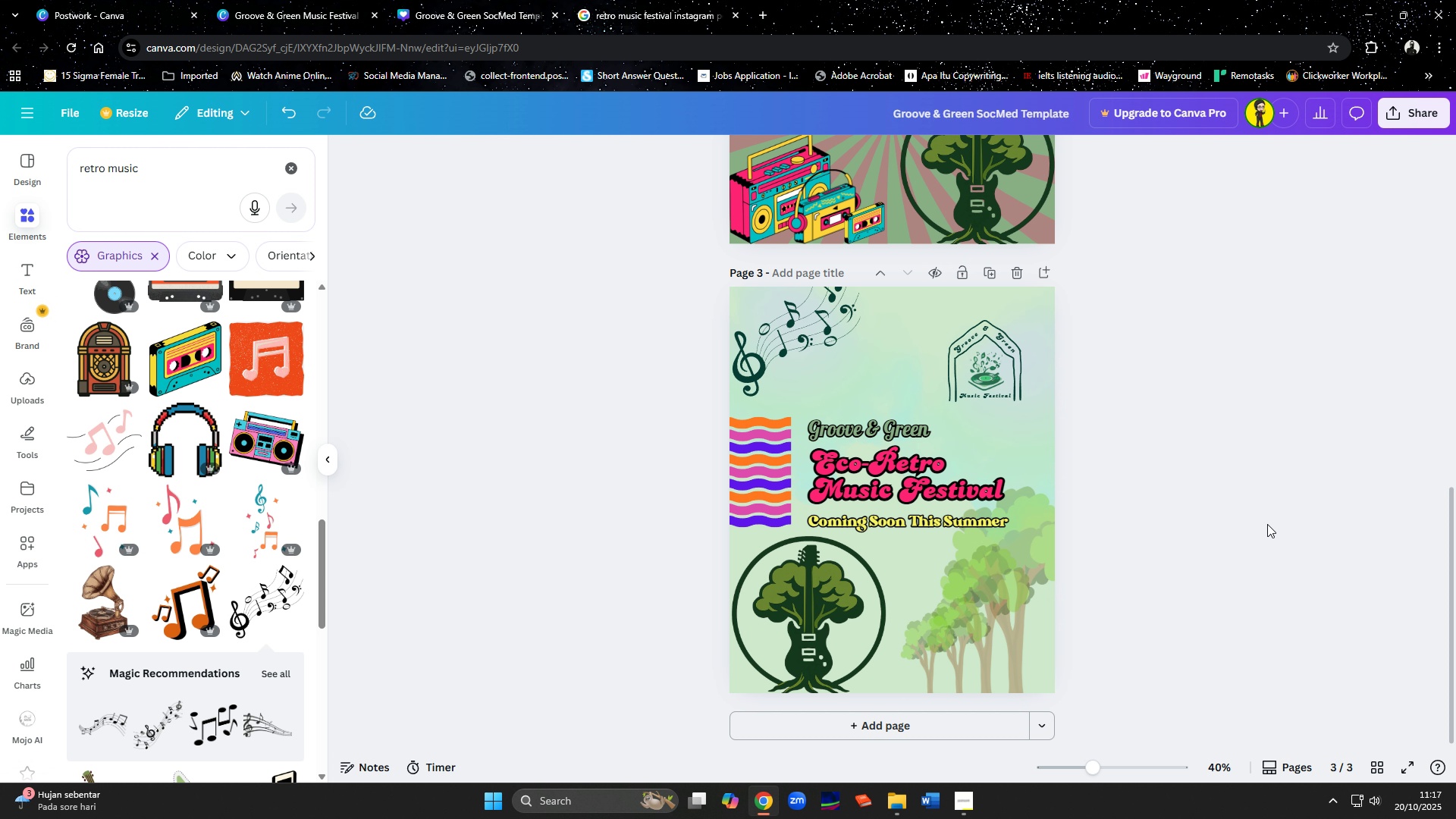 
scroll: coordinate [1271, 518], scroll_direction: up, amount: 5.0
 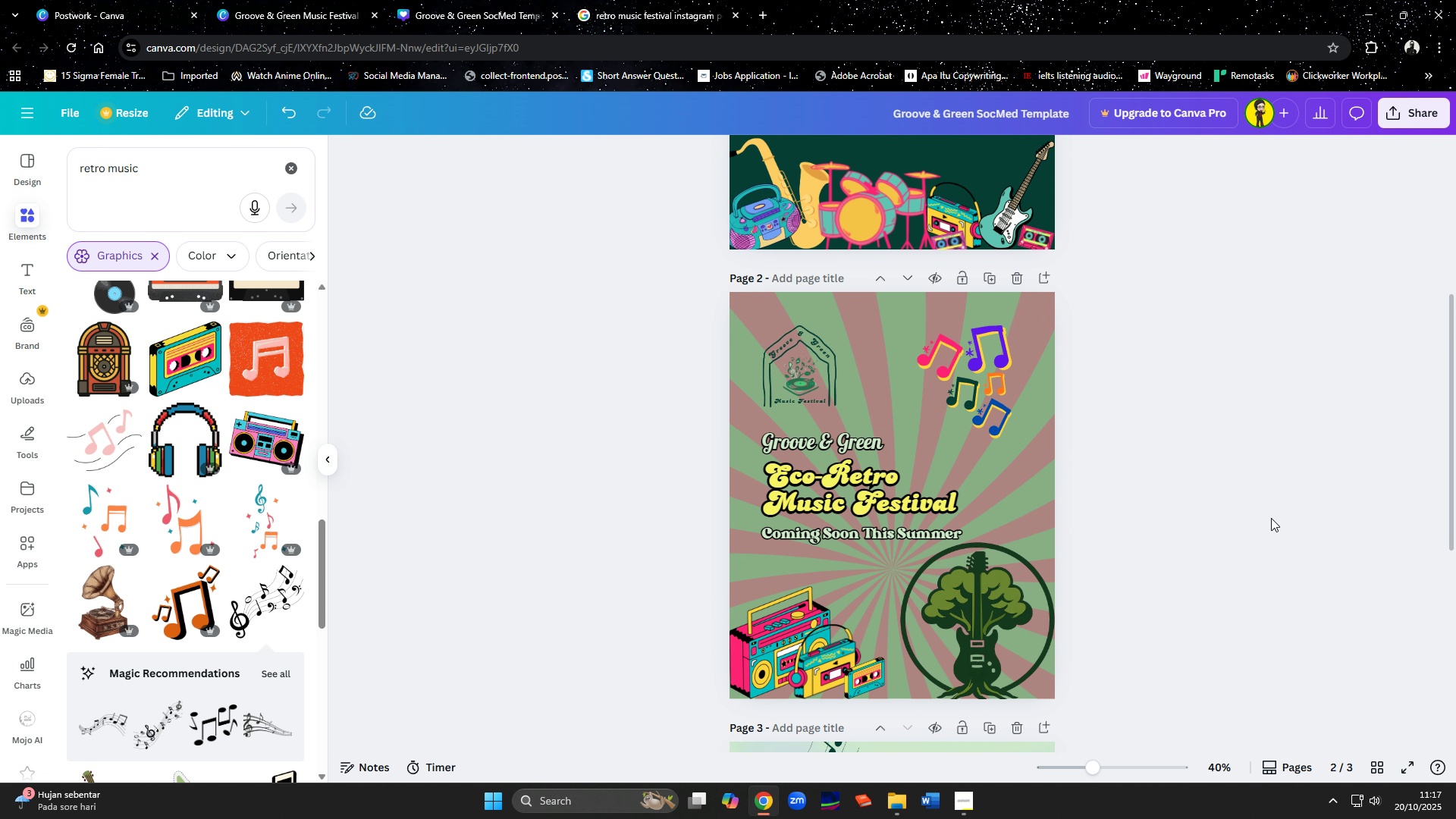 
scroll: coordinate [1271, 518], scroll_direction: down, amount: 1.0
 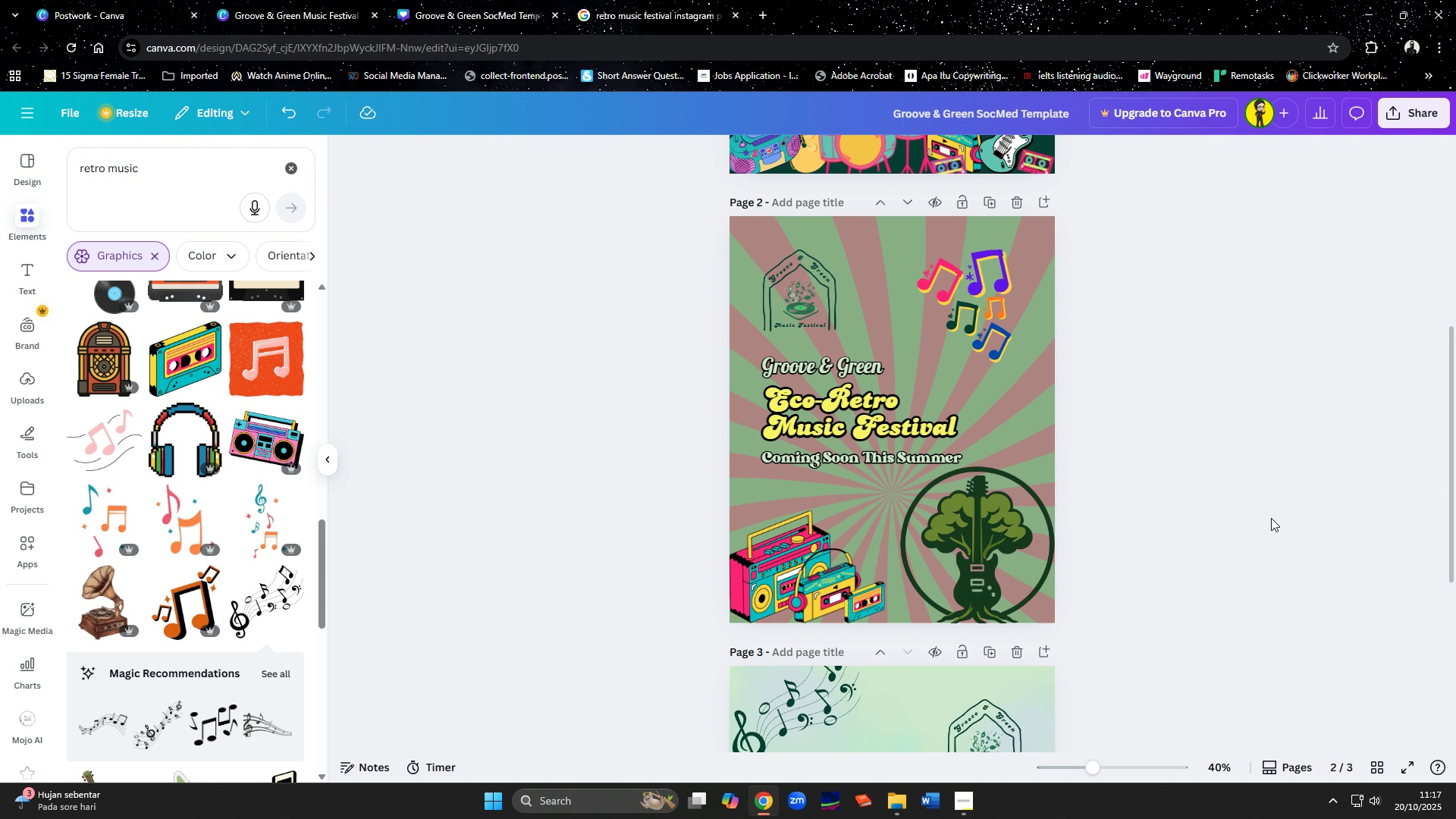 
scroll: coordinate [1271, 518], scroll_direction: up, amount: 5.0
 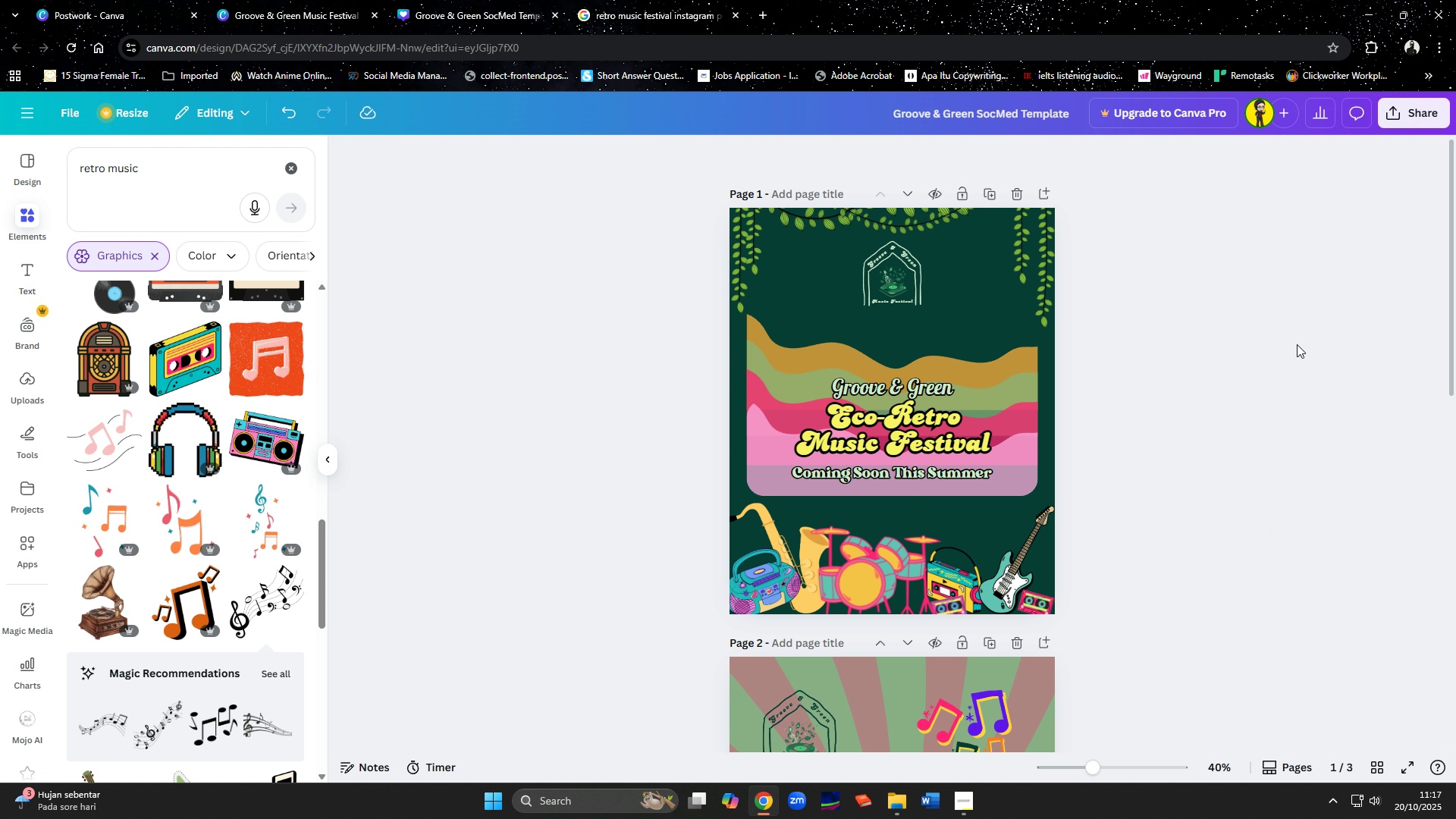 
wait(5.58)
 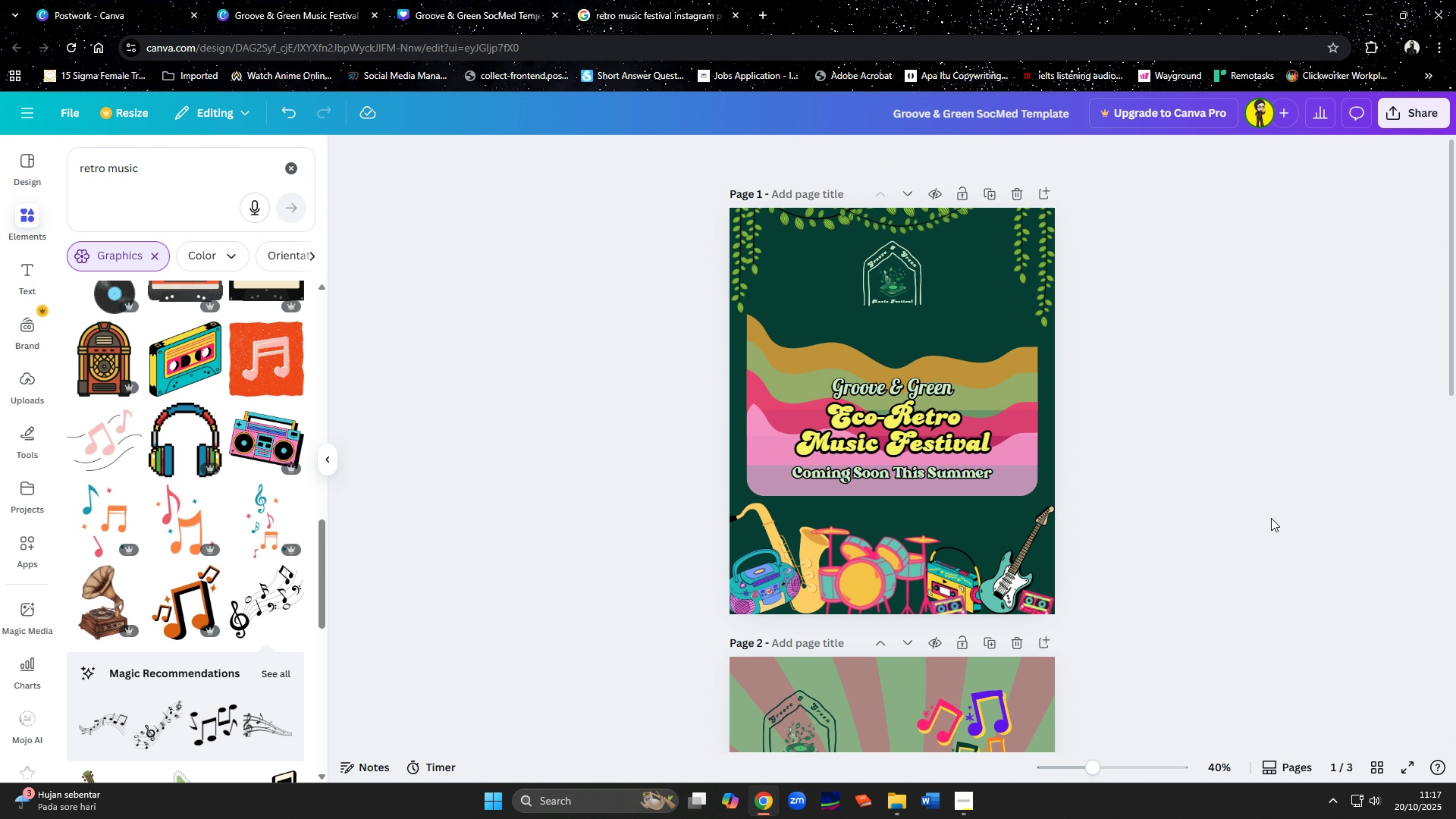 
scroll: coordinate [1293, 508], scroll_direction: down, amount: 7.0
 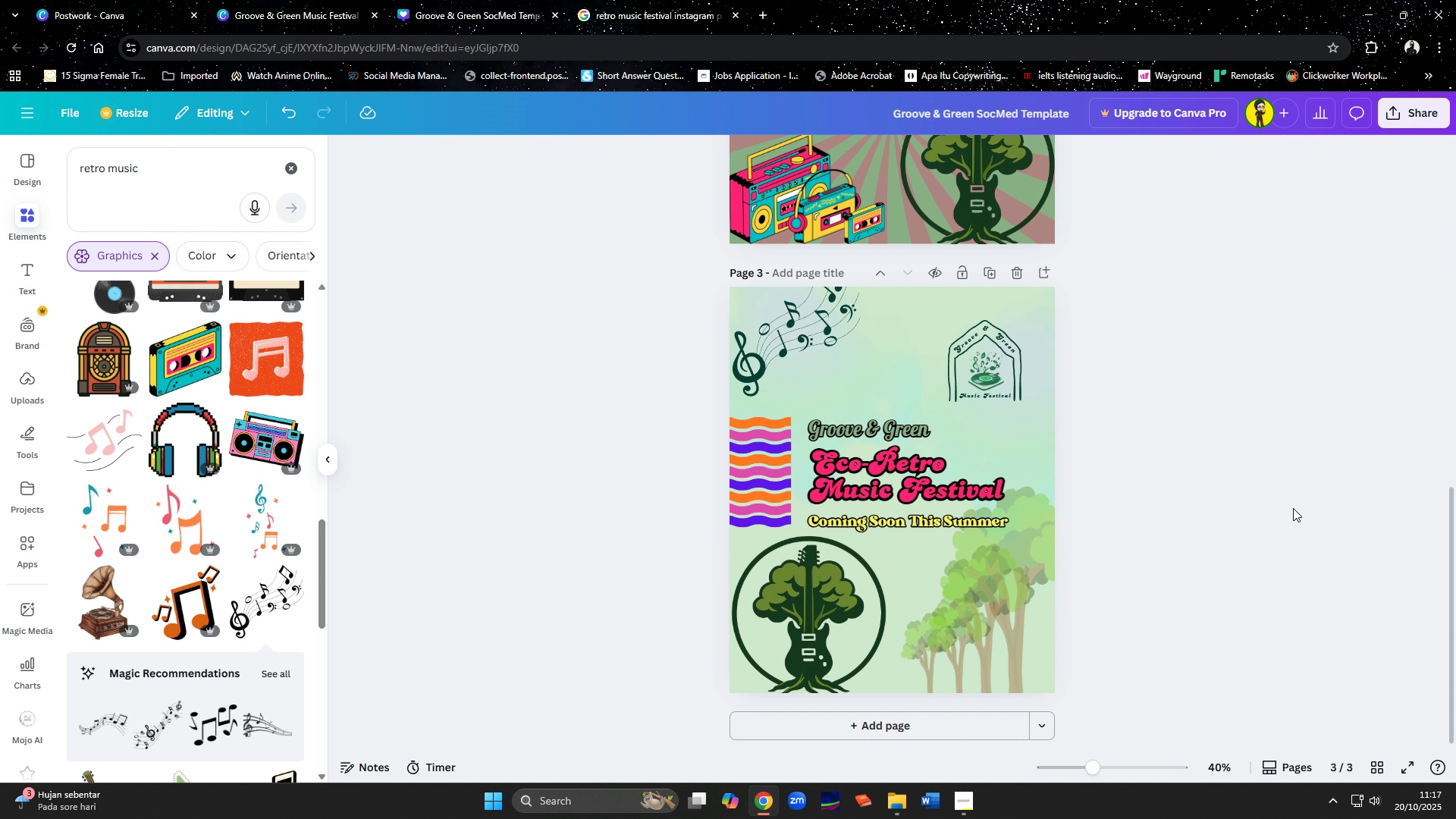 
wait(8.38)
 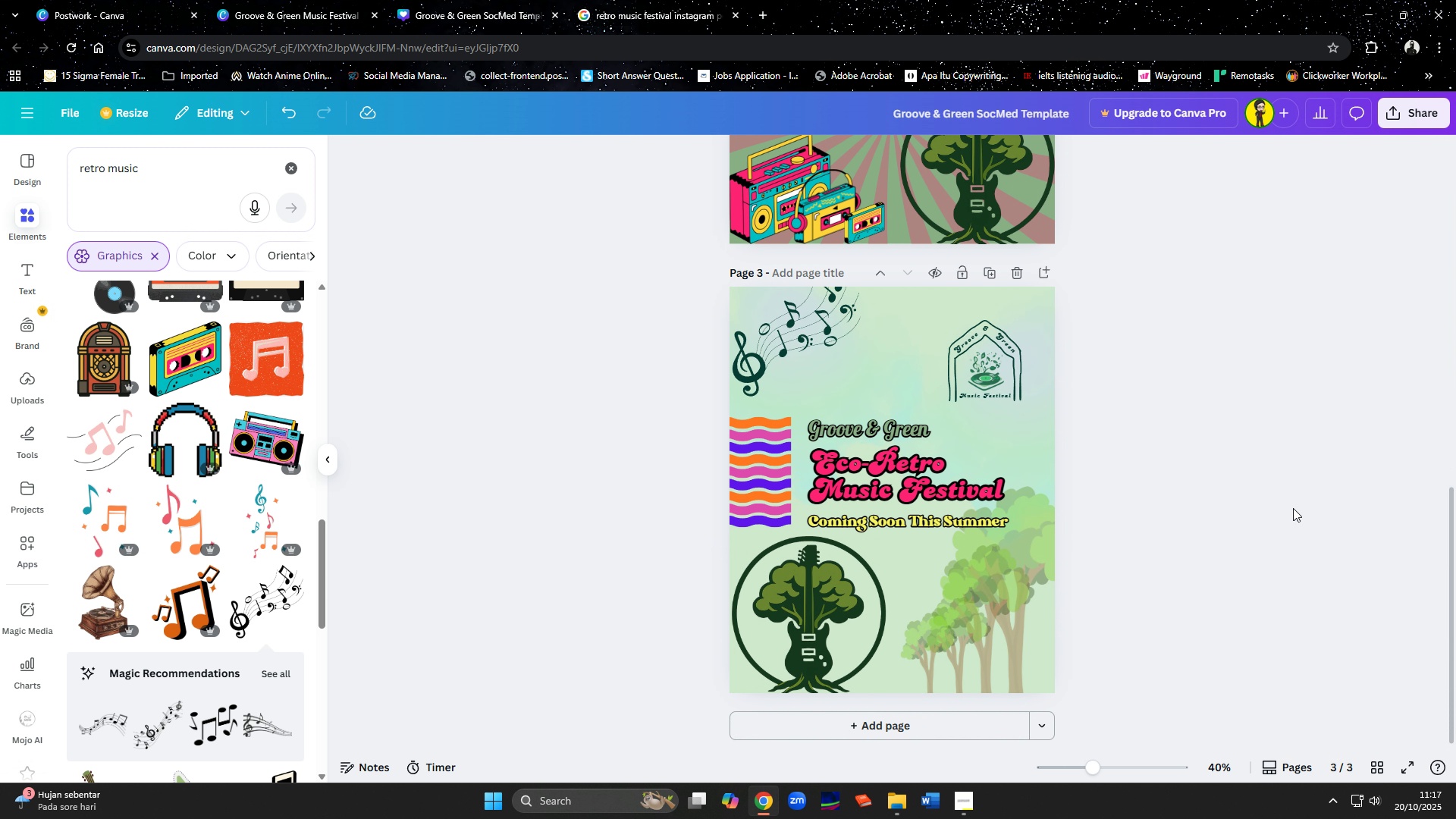 
scroll: coordinate [1293, 508], scroll_direction: down, amount: 4.0
 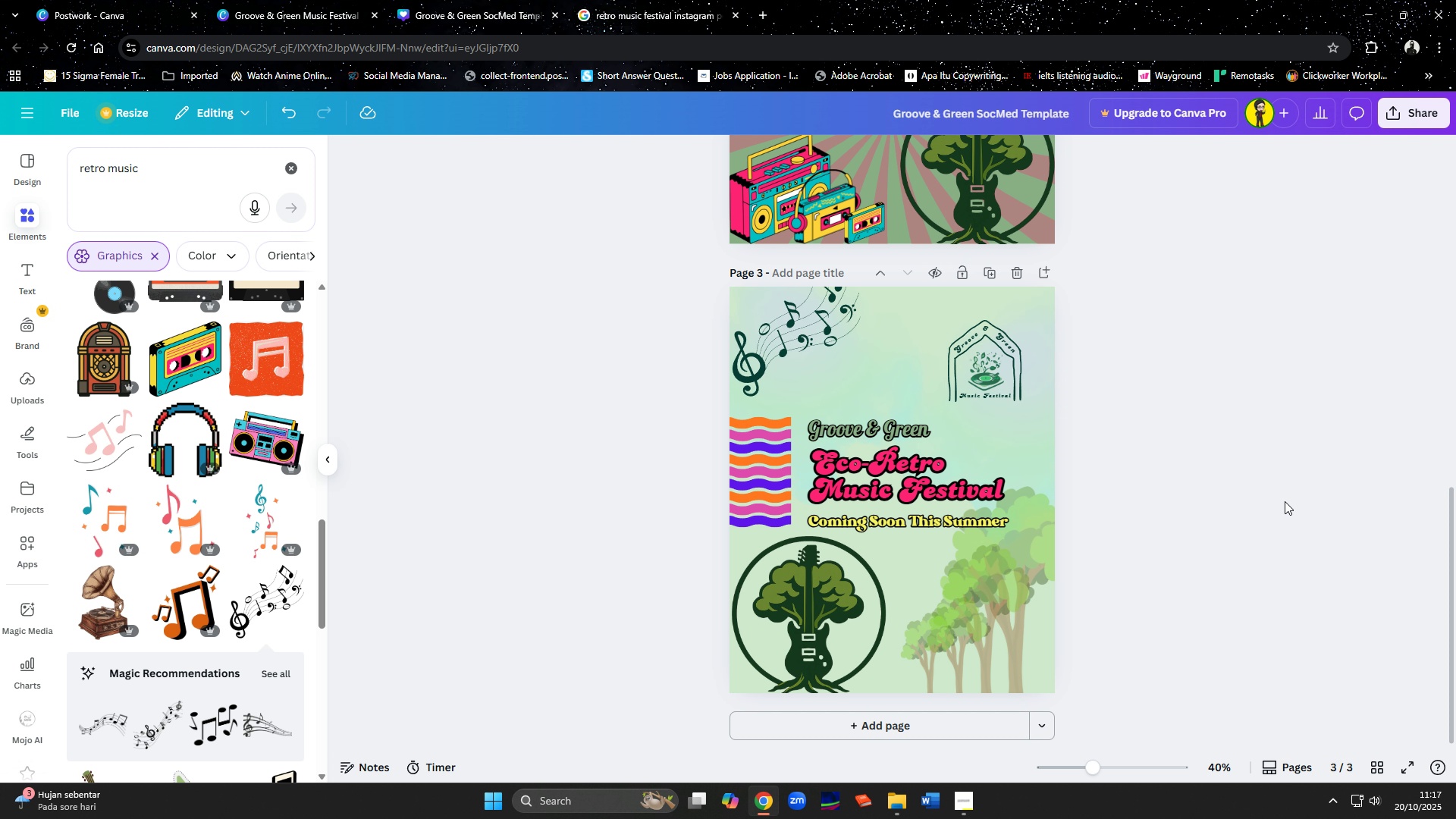 
scroll: coordinate [1279, 477], scroll_direction: up, amount: 11.0
 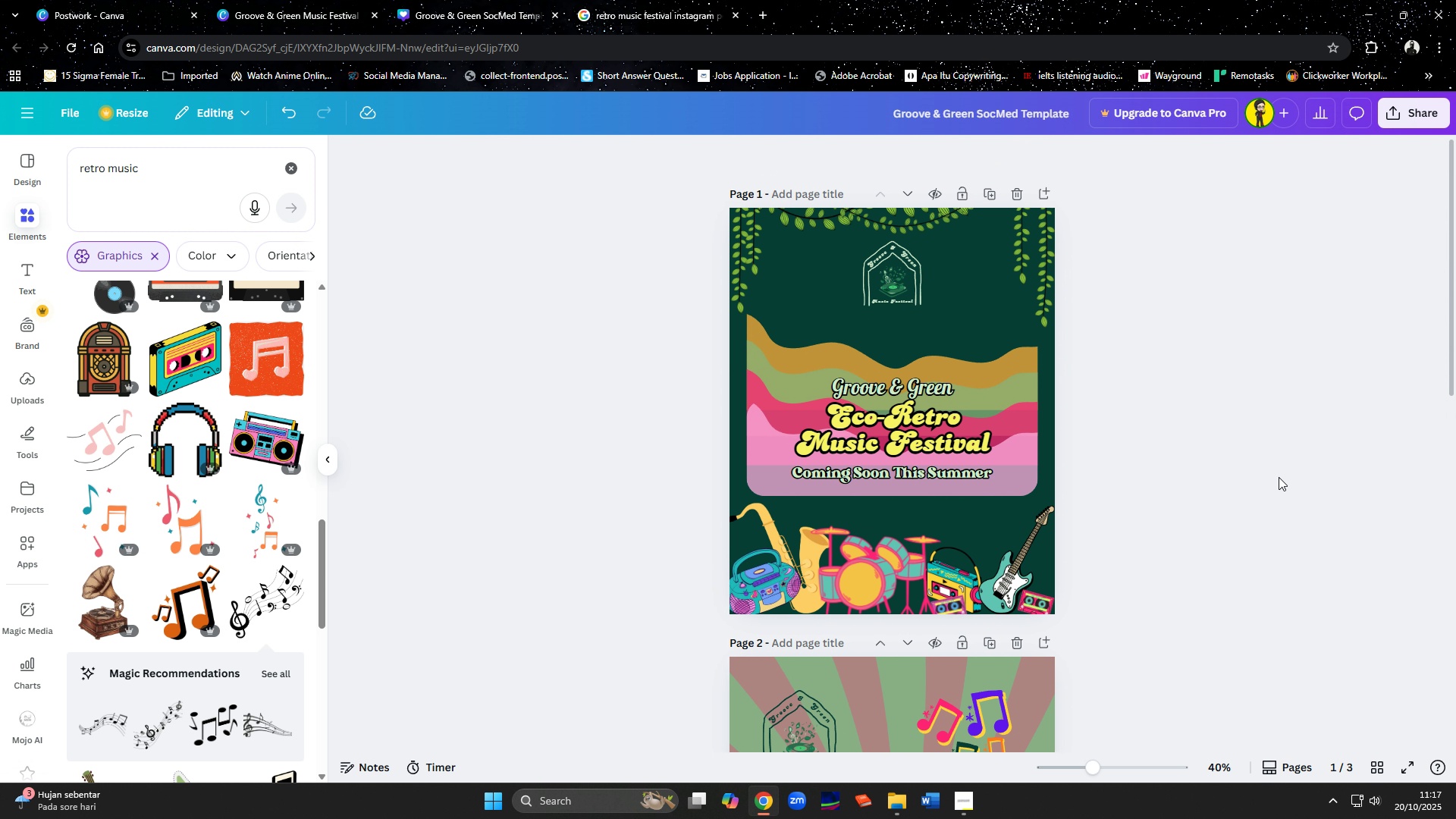 
wait(8.55)
 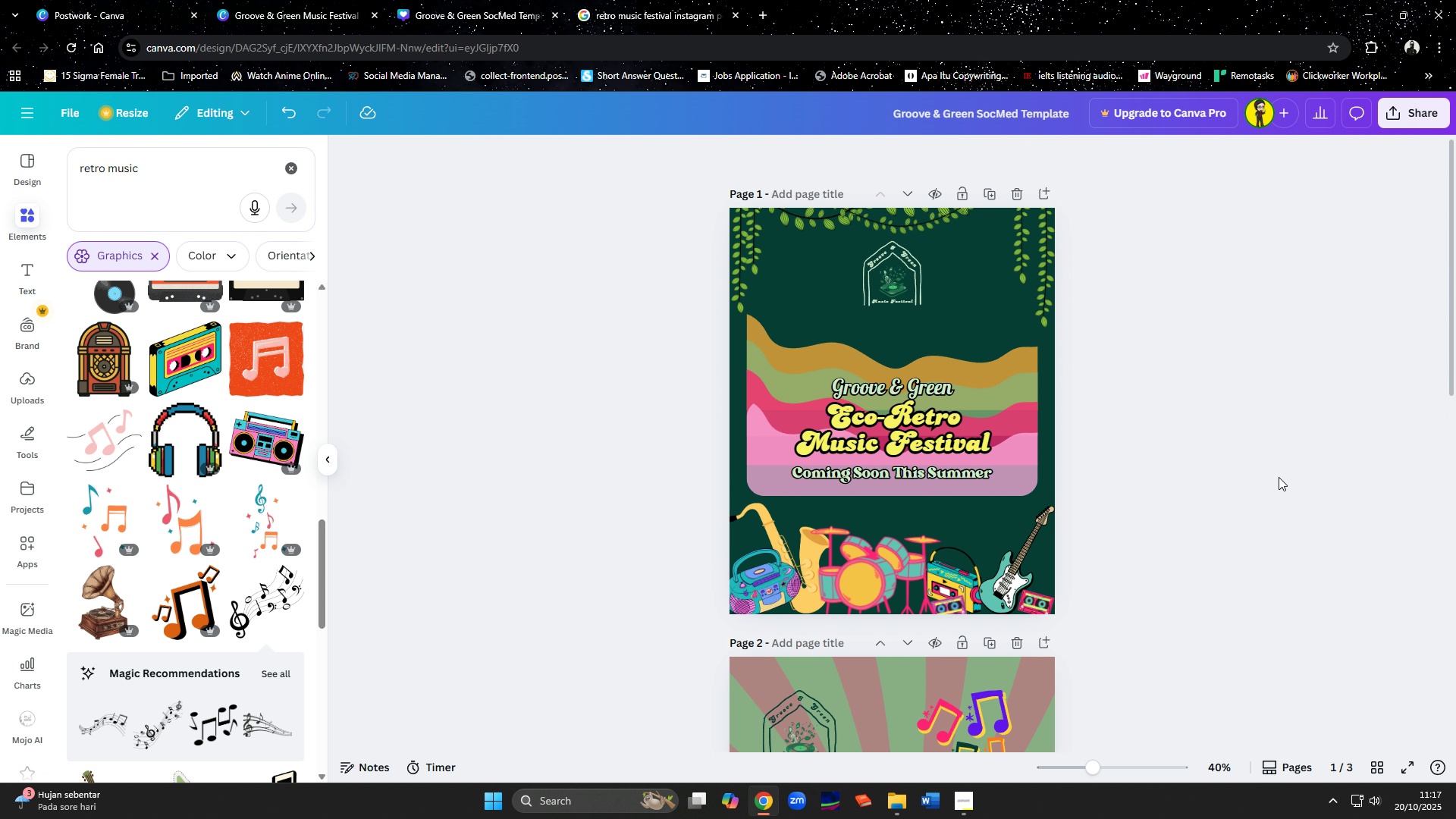 
left_click([969, 811])